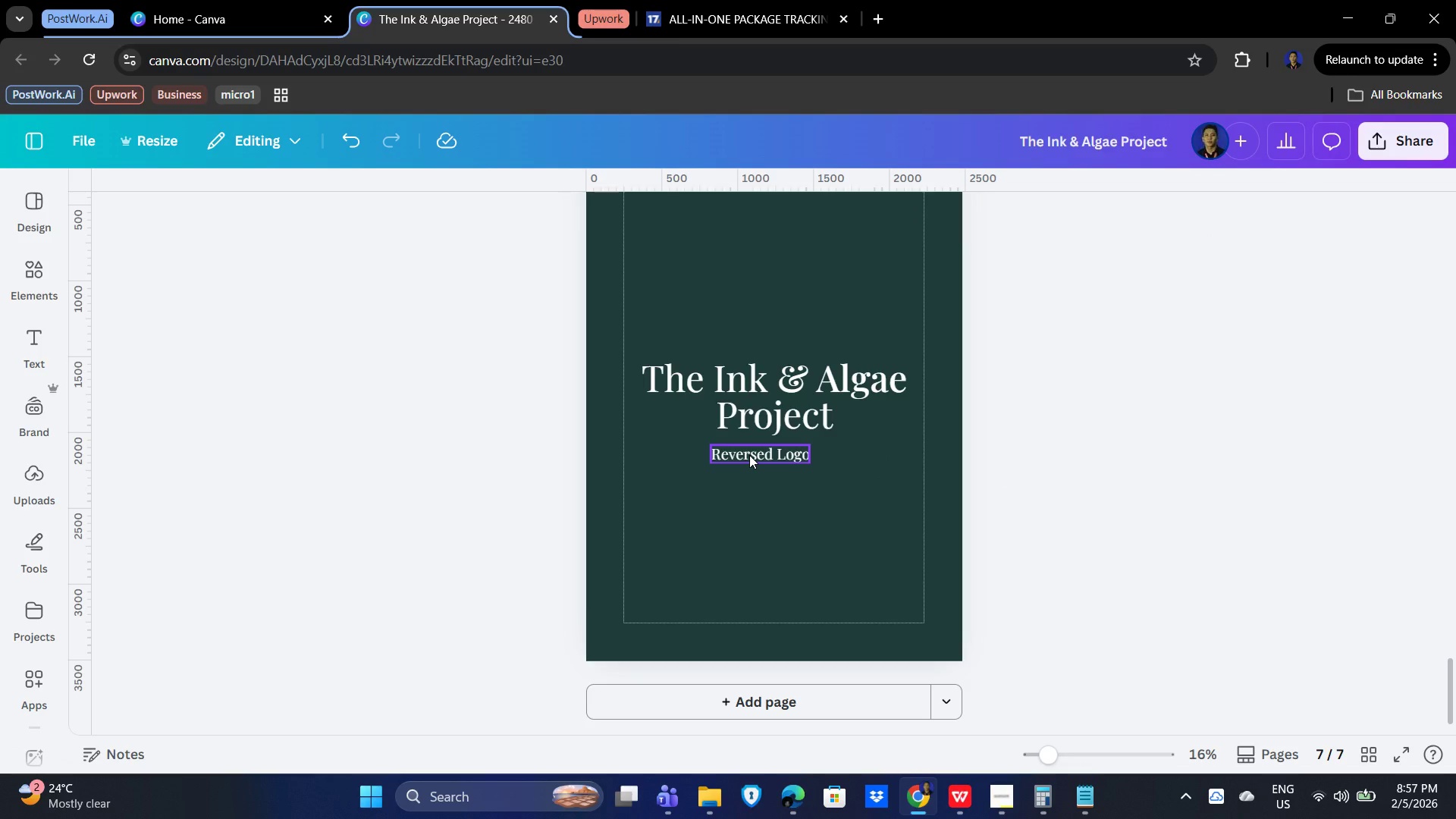 
left_click([749, 455])
 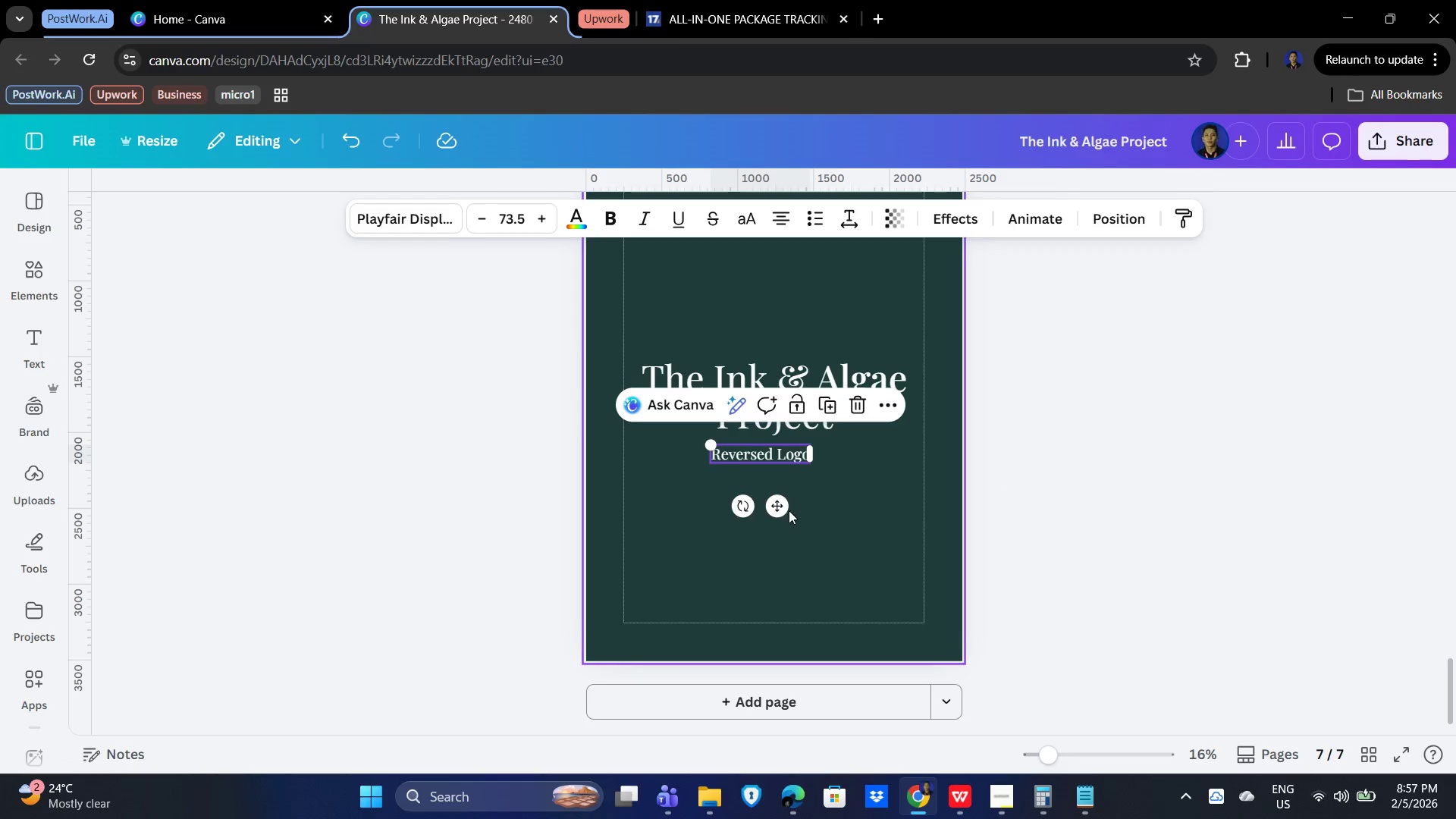 
left_click_drag(start_coordinate=[757, 450], to_coordinate=[738, 618])
 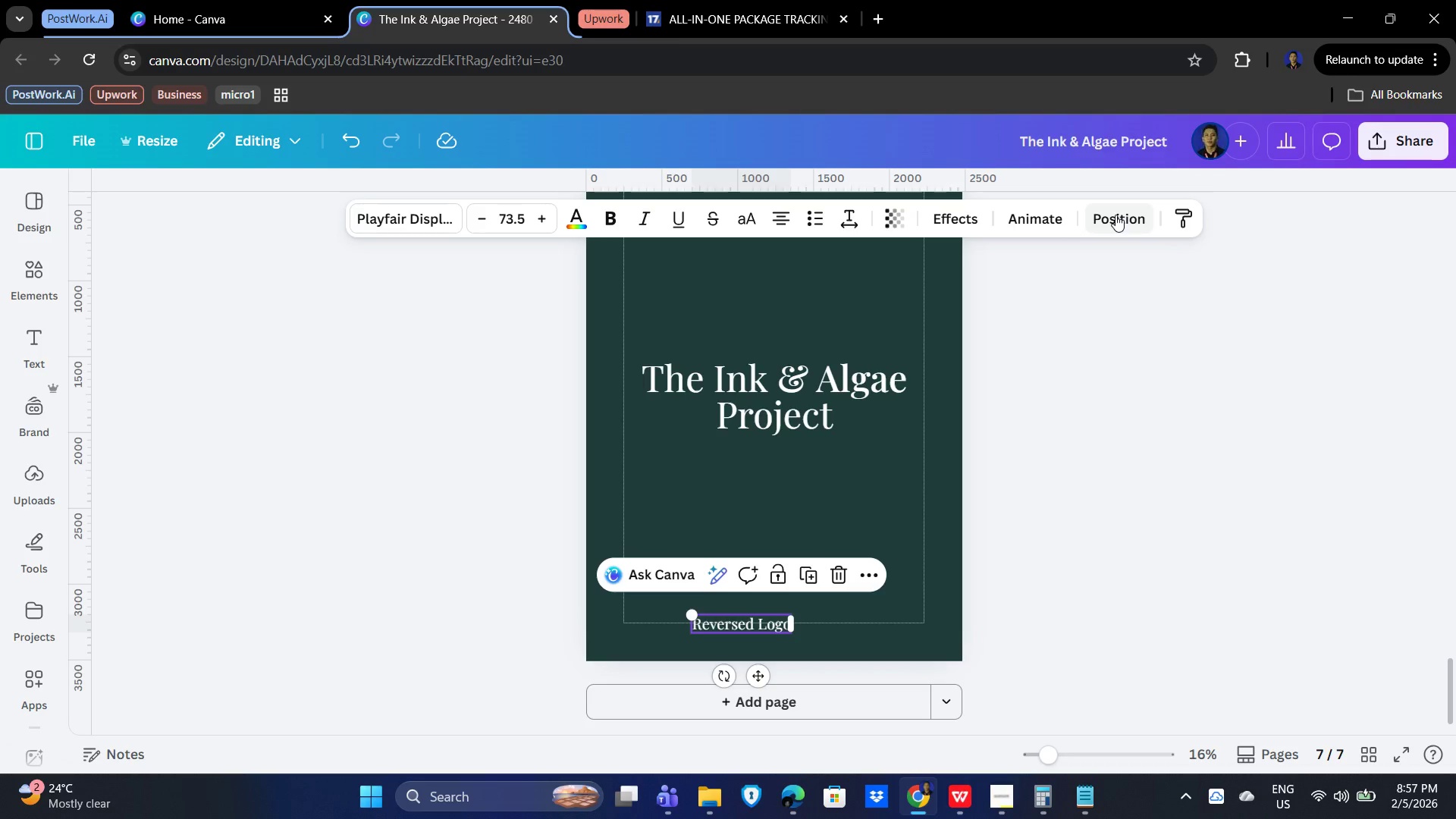 
left_click([1116, 215])
 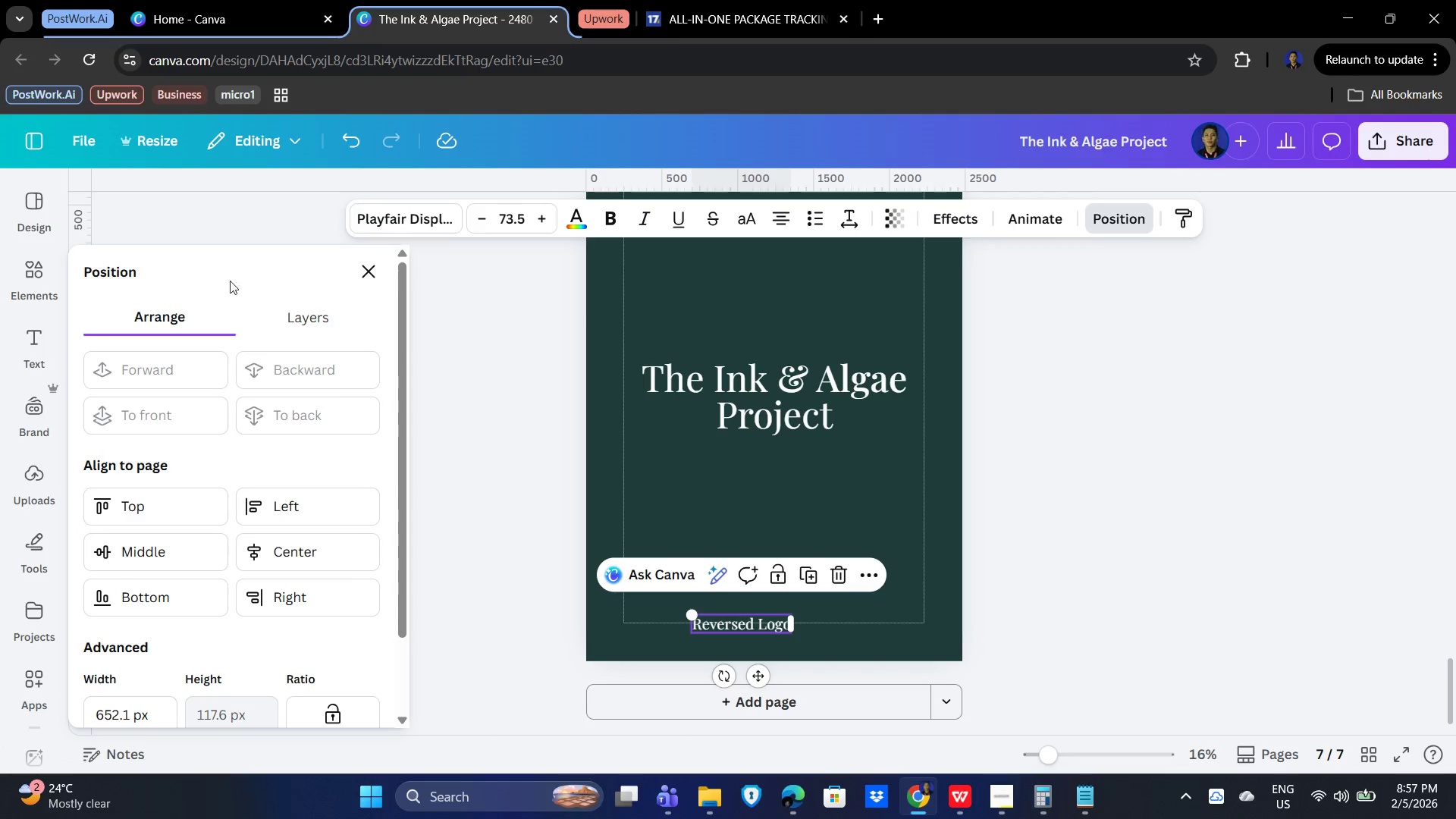 
wait(8.09)
 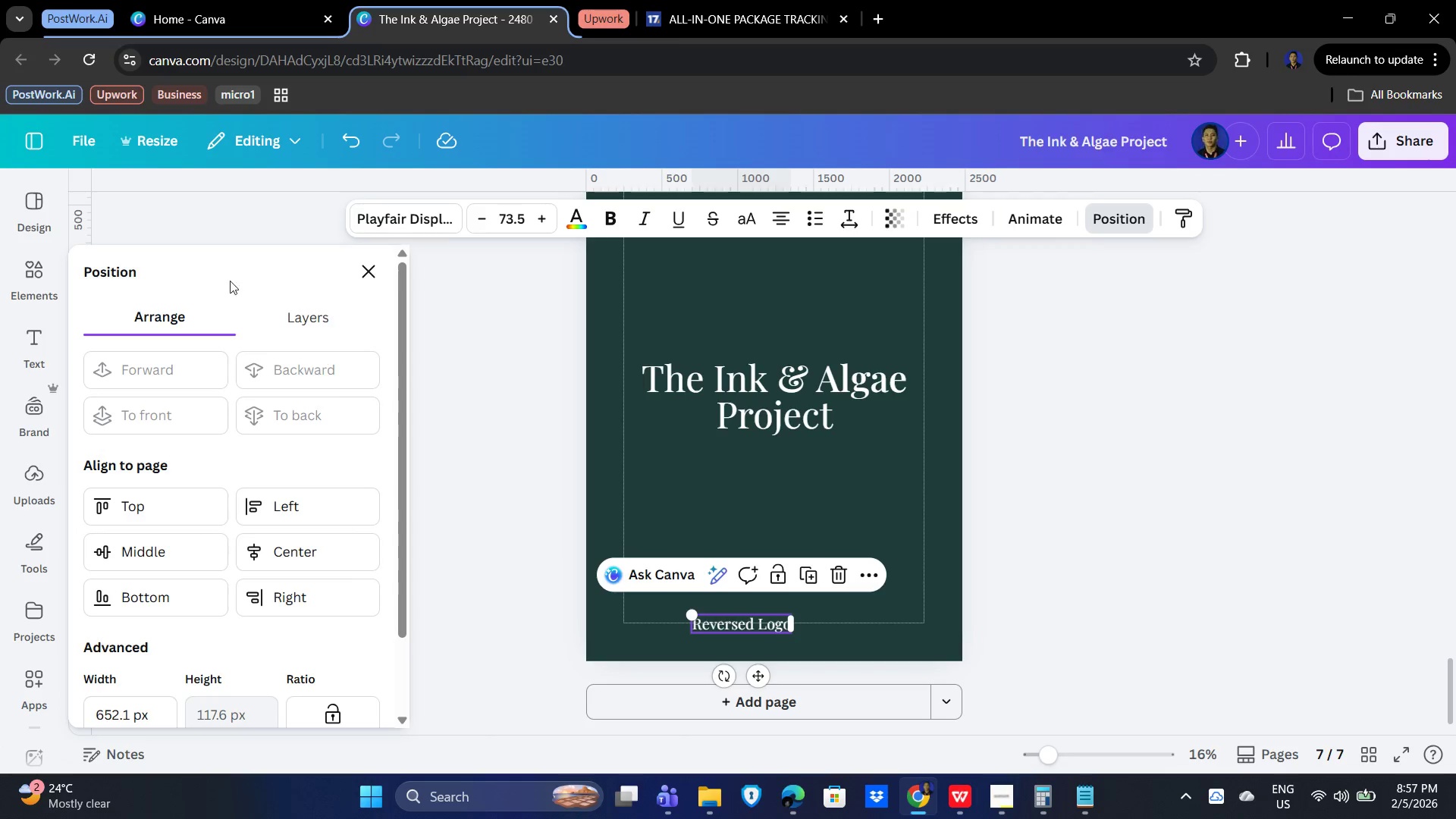 
left_click([288, 541])
 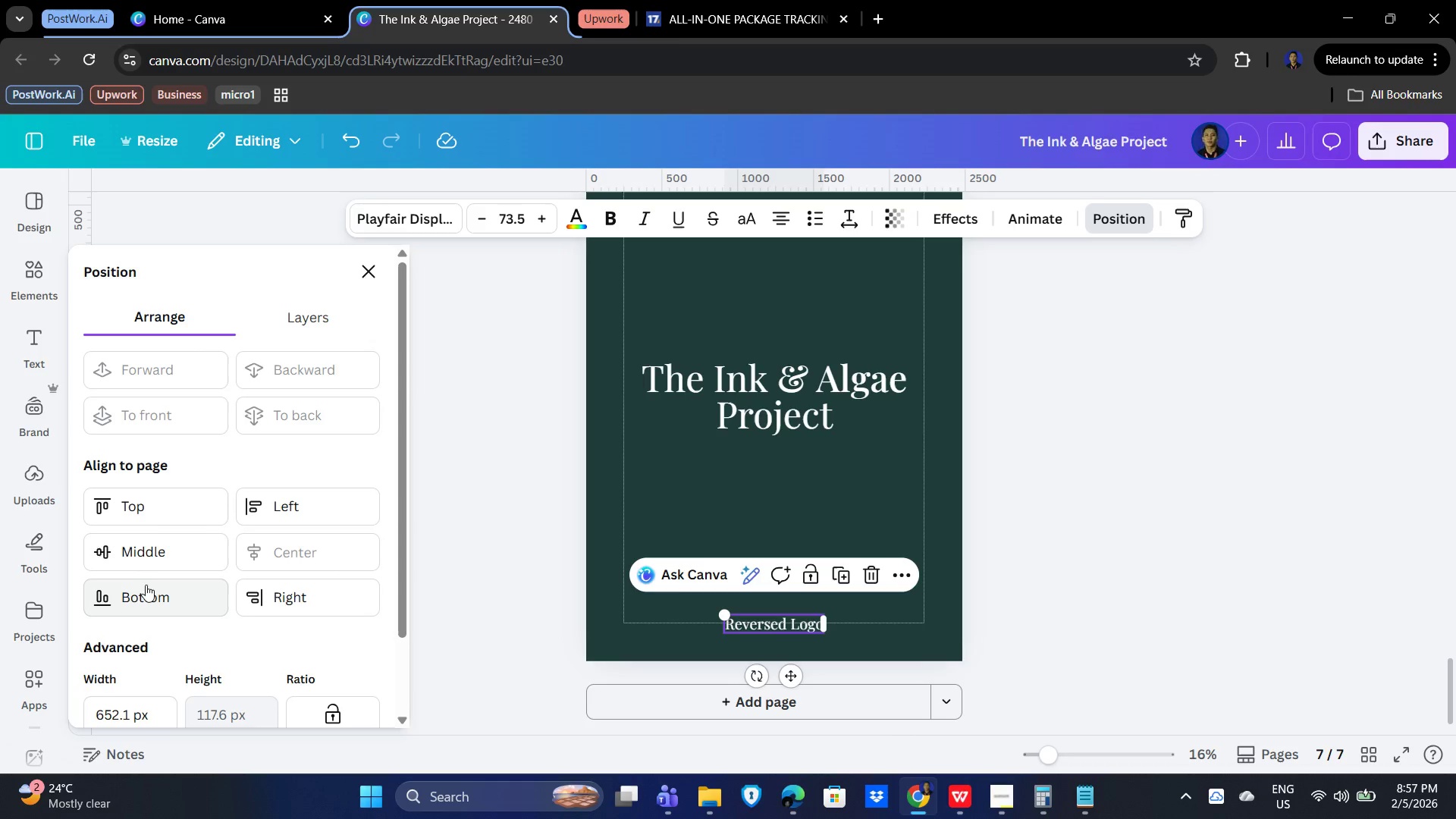 
left_click([165, 554])
 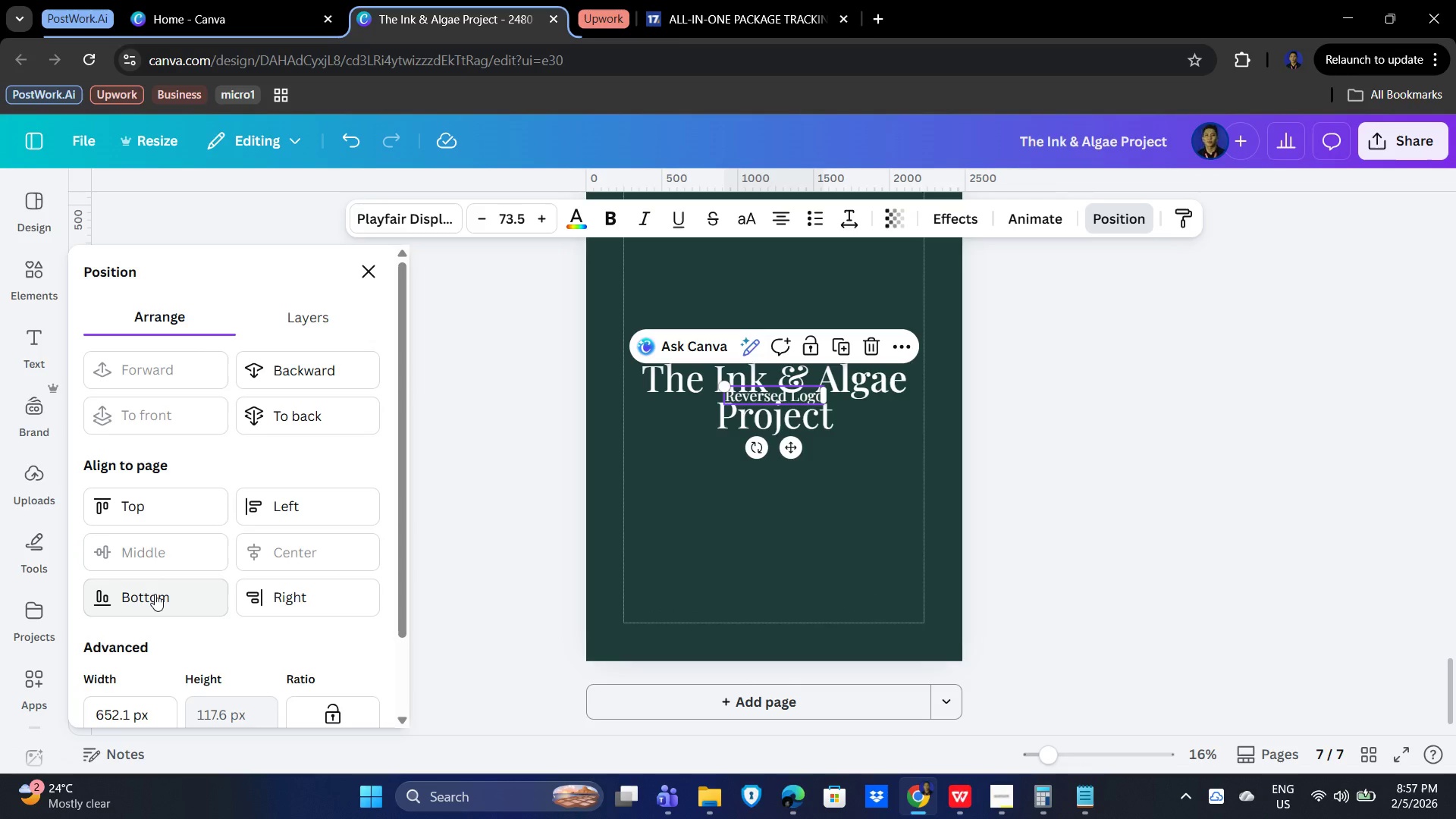 
left_click([155, 594])
 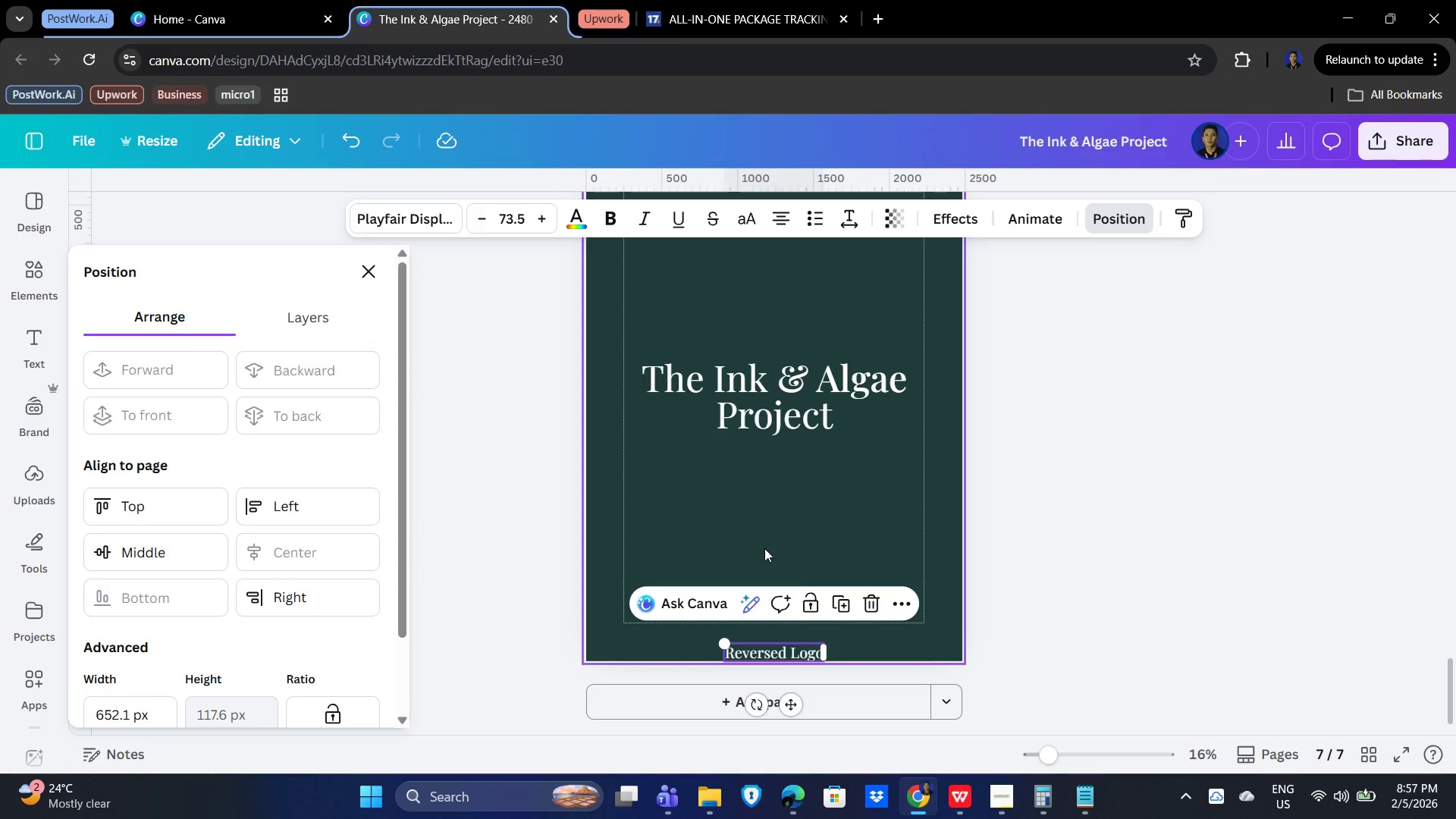 
left_click([764, 548])
 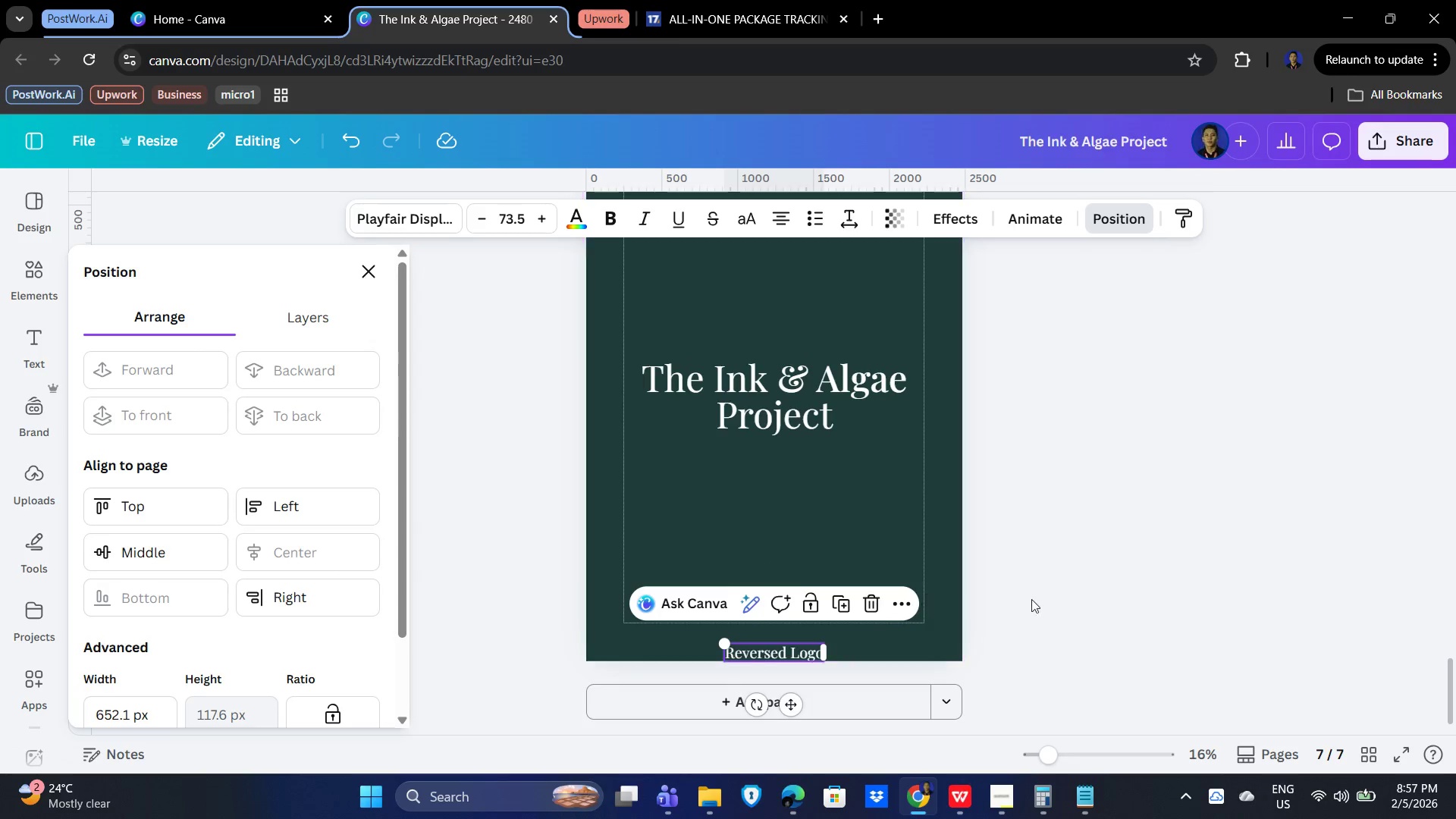 
left_click([1079, 610])
 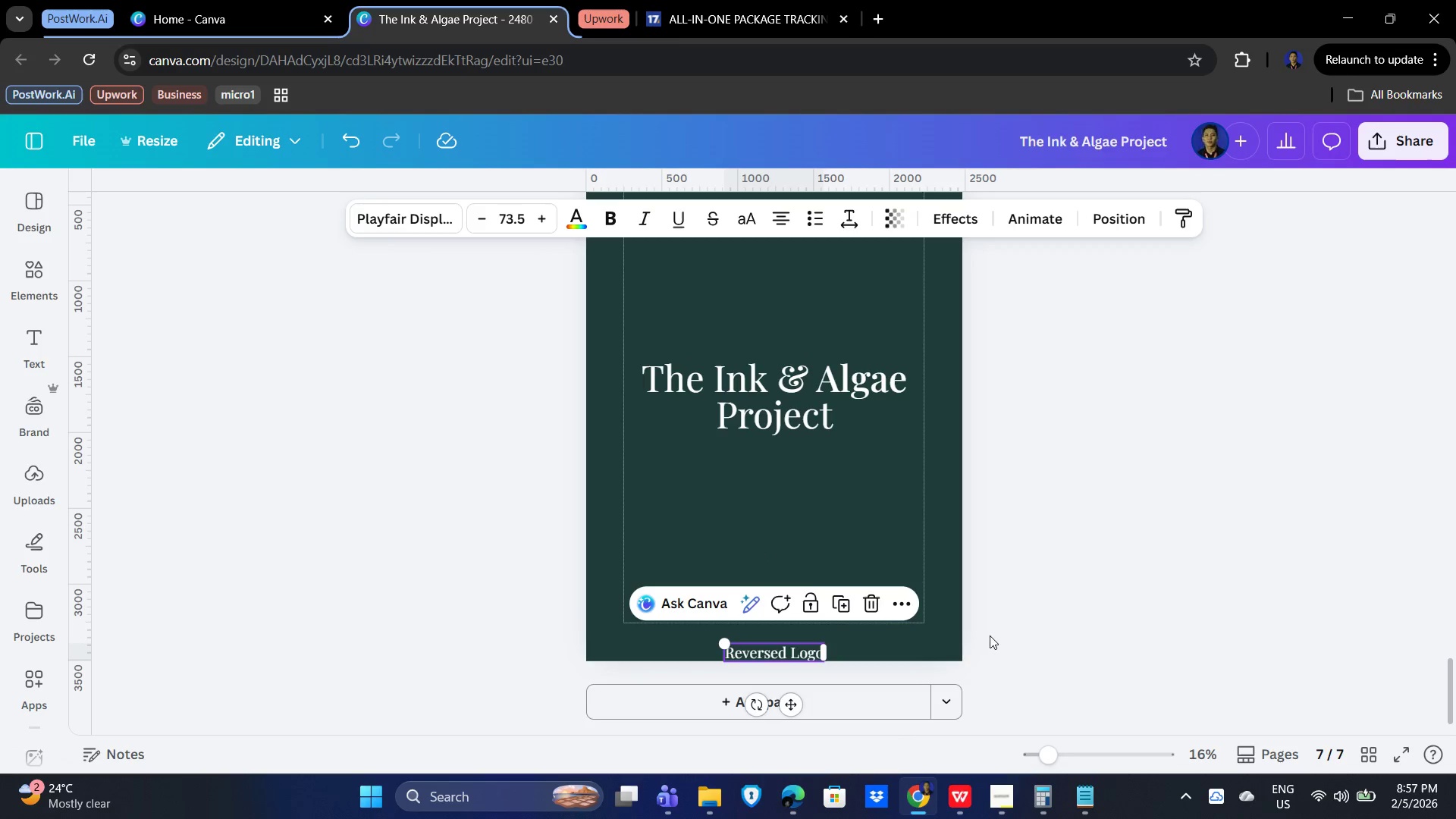 
left_click([1121, 623])
 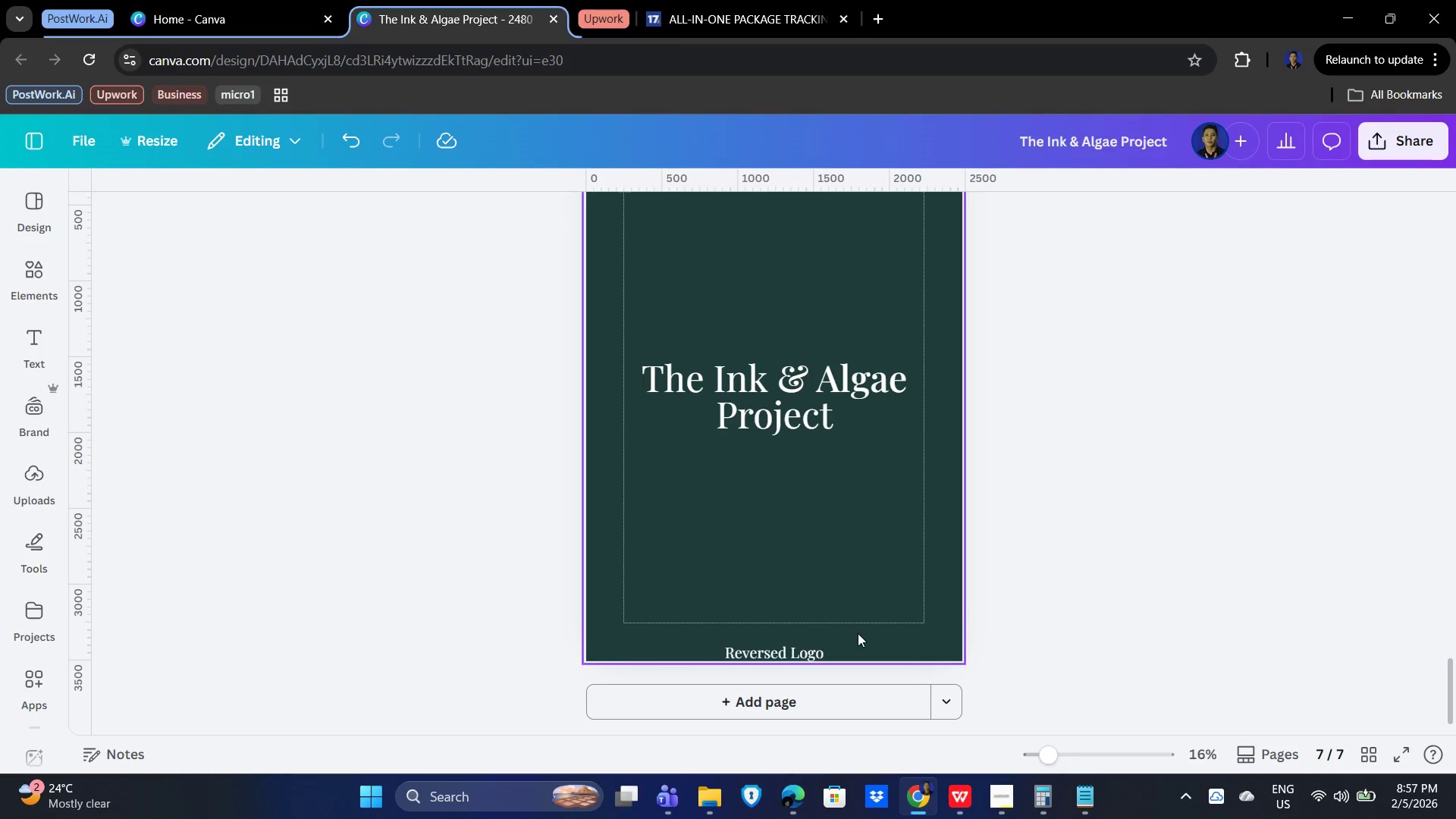 
scroll: coordinate [865, 639], scroll_direction: none, amount: 0.0
 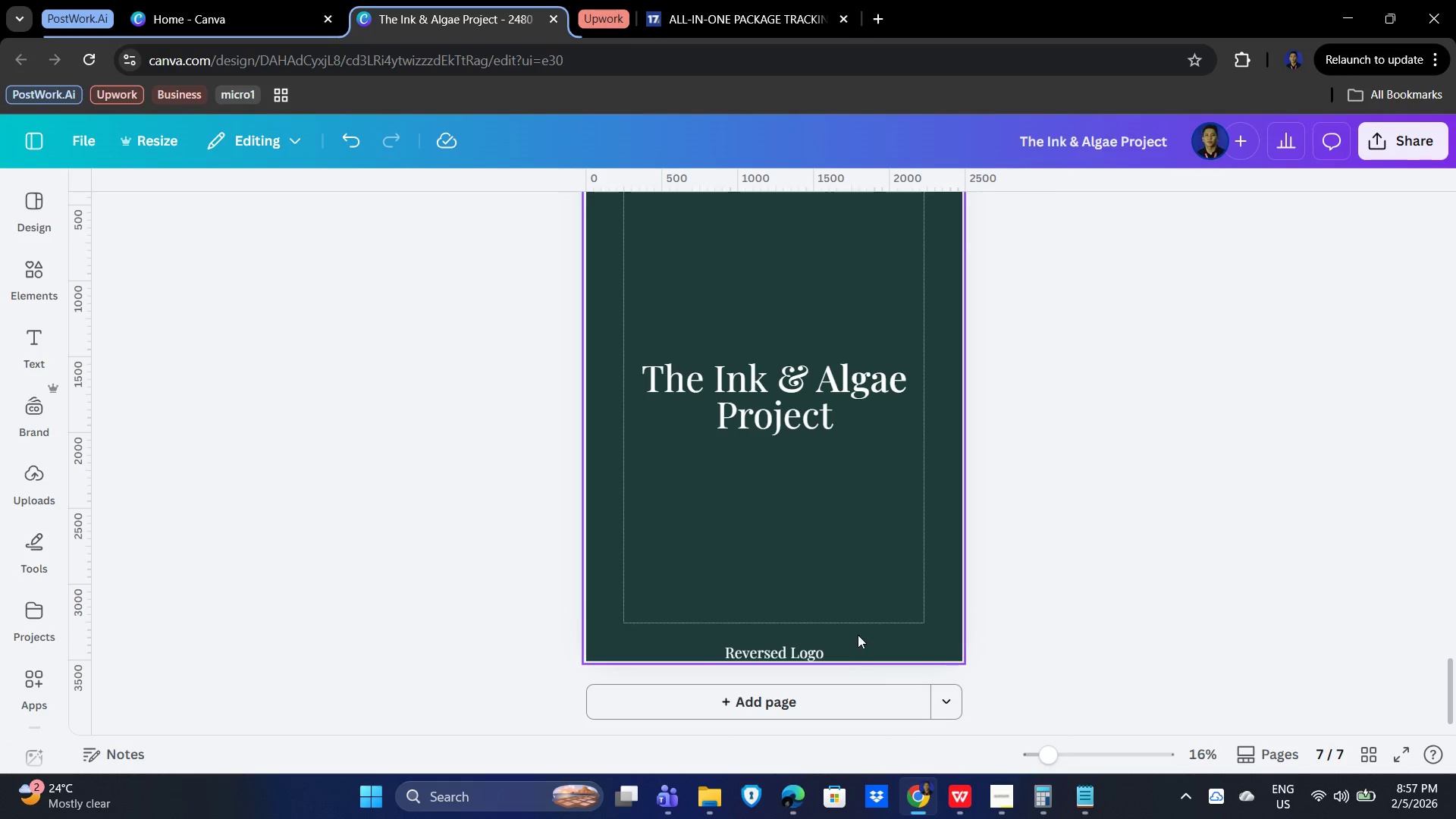 
scroll: coordinate [847, 613], scroll_direction: up, amount: 25.0
 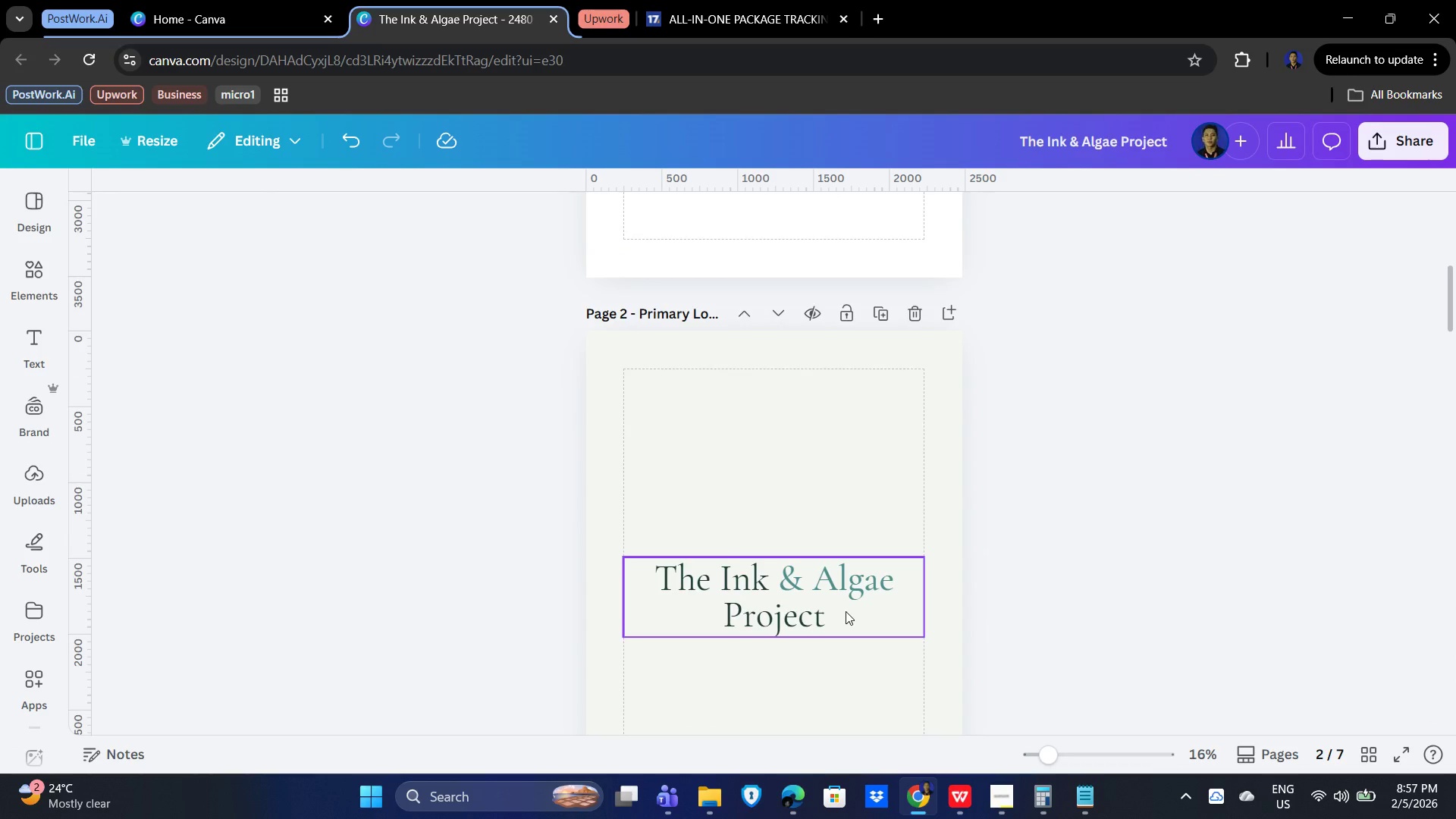 
scroll: coordinate [844, 608], scroll_direction: none, amount: 0.0
 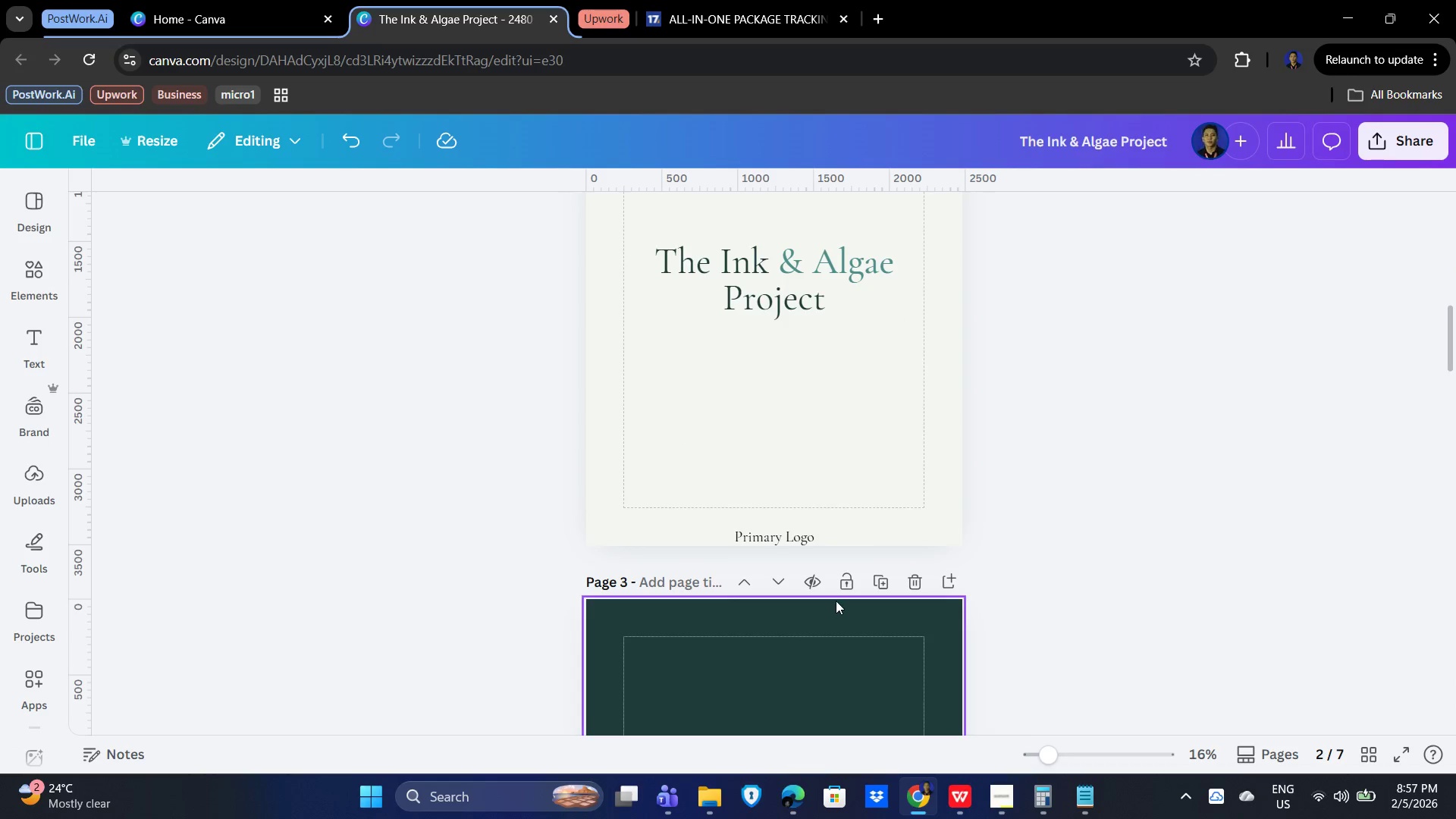 
scroll: coordinate [835, 599], scroll_direction: up, amount: 1.0
 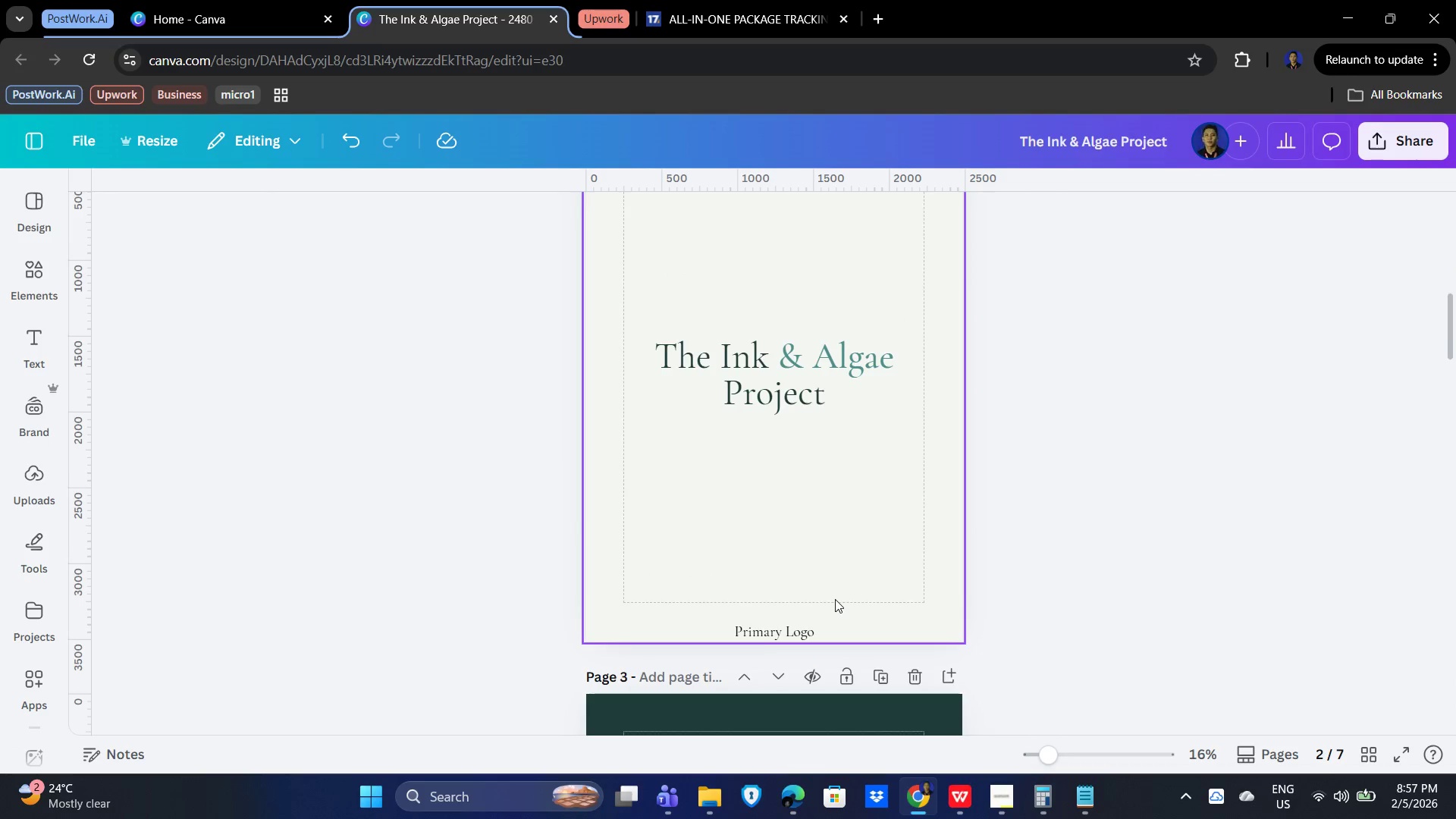 
scroll: coordinate [835, 599], scroll_direction: down, amount: 6.0
 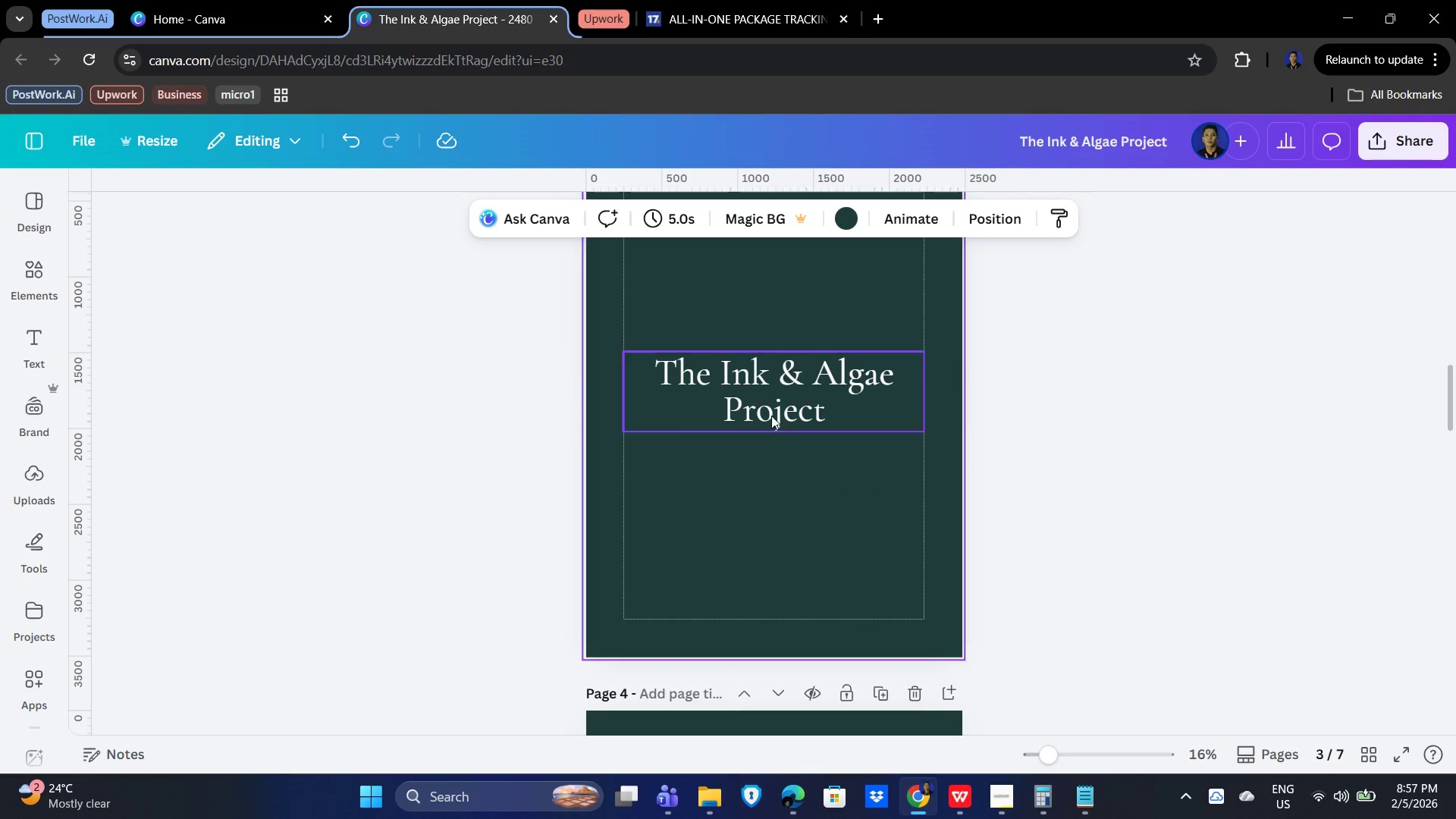 
left_click([749, 394])
 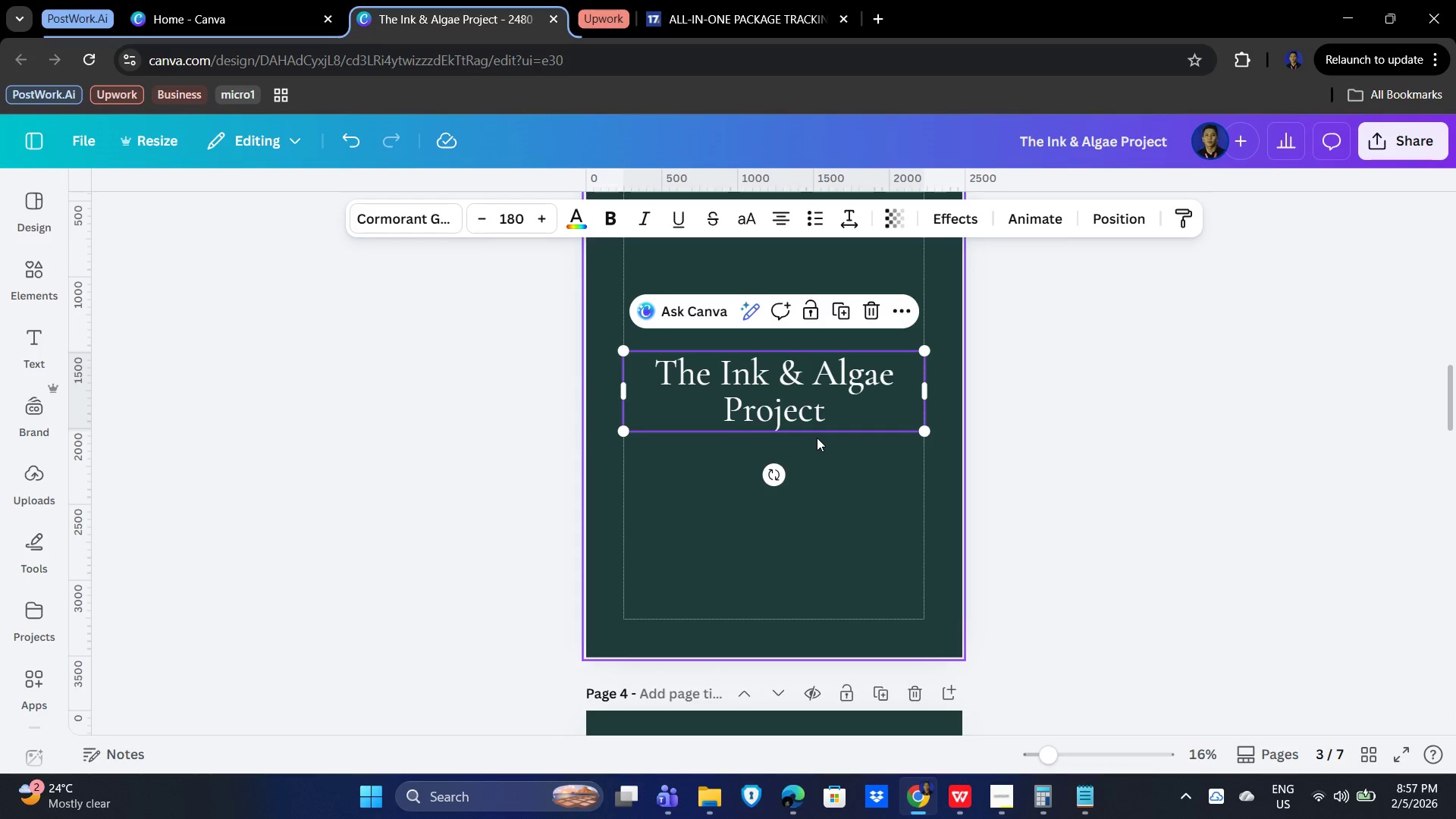 
key(Control+C)
 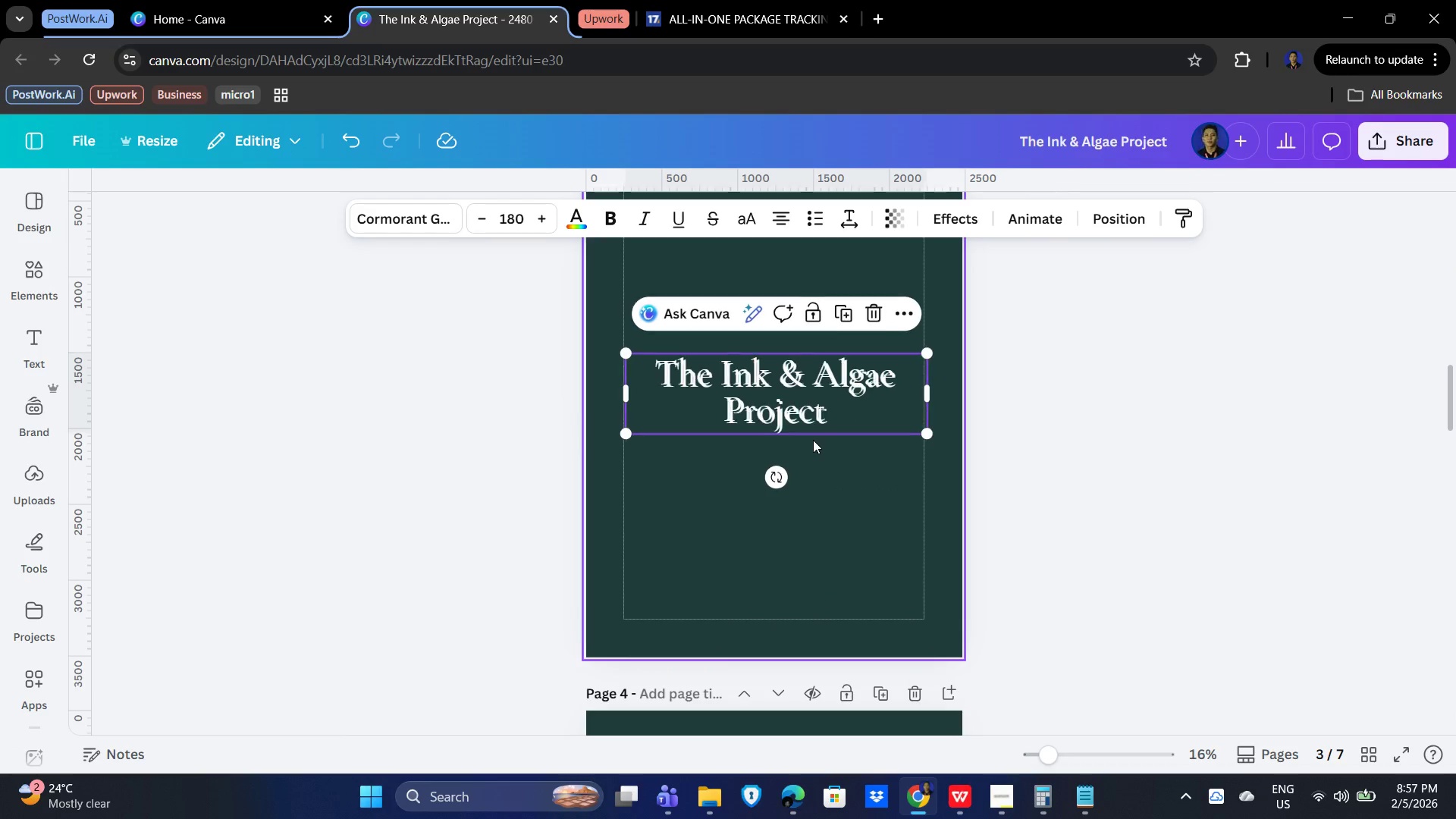 
key(Control+V)
 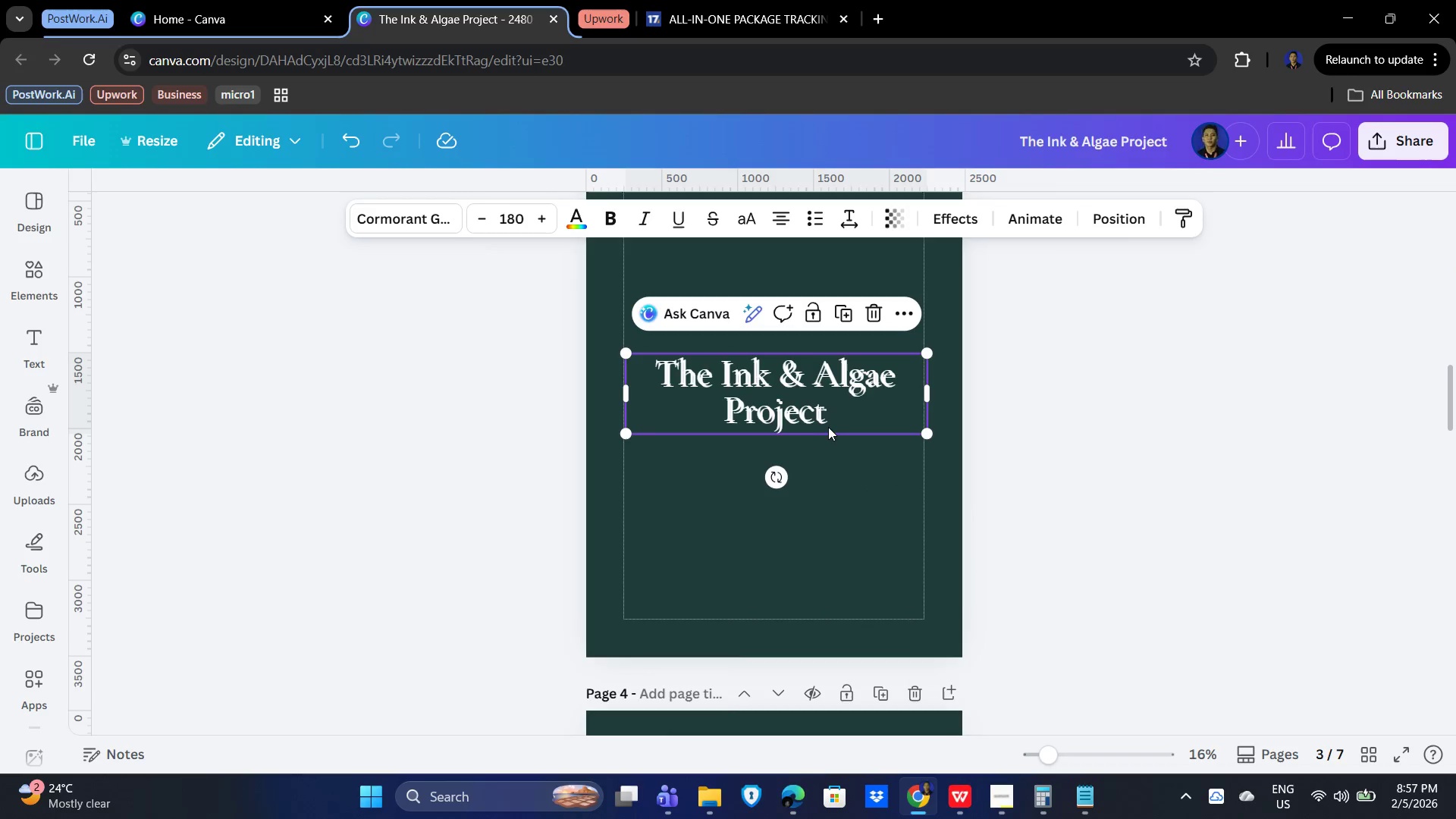 
left_click_drag(start_coordinate=[830, 426], to_coordinate=[817, 605])
 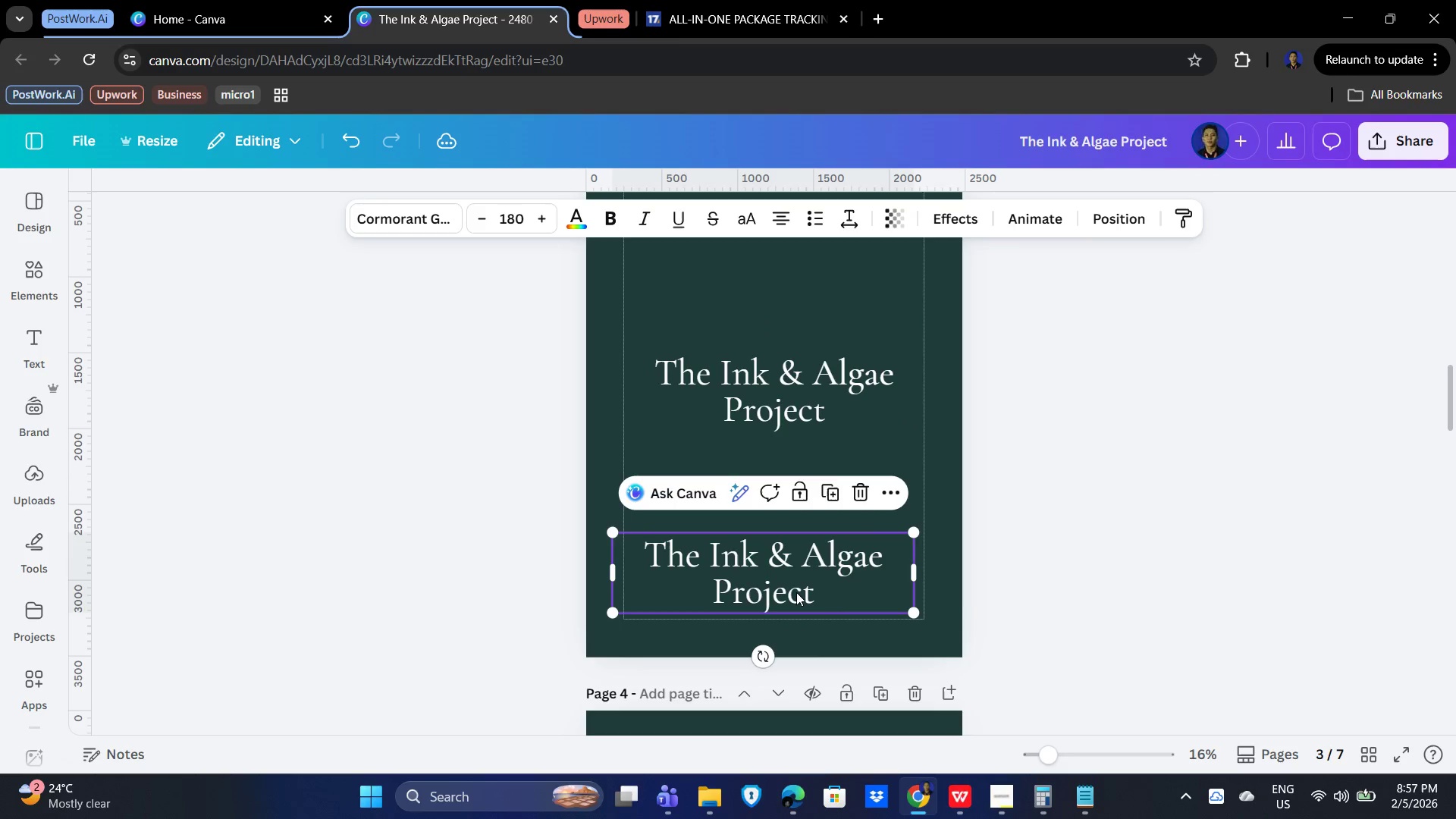 
left_click([796, 592])
 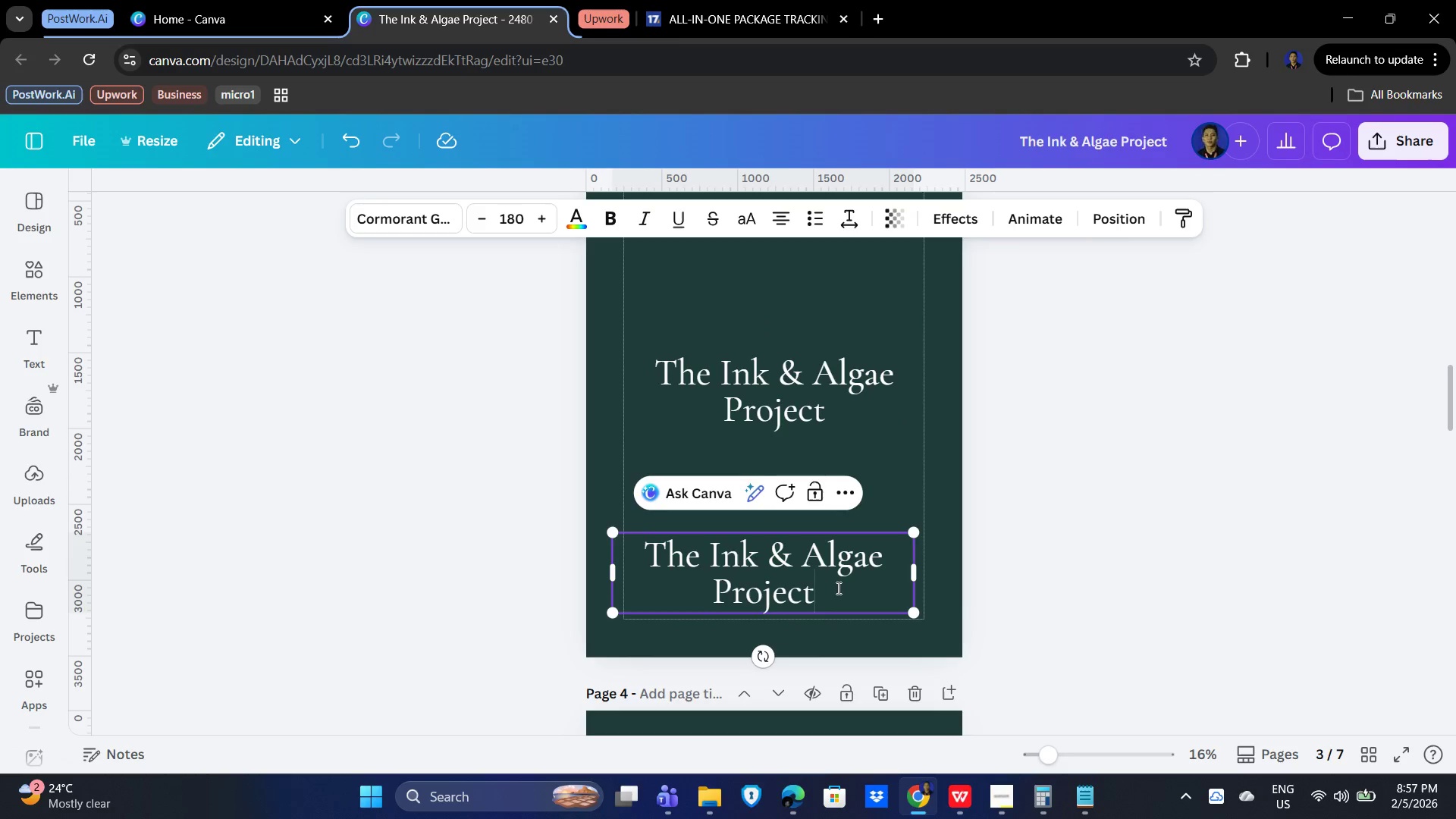 
double_click([837, 585])
 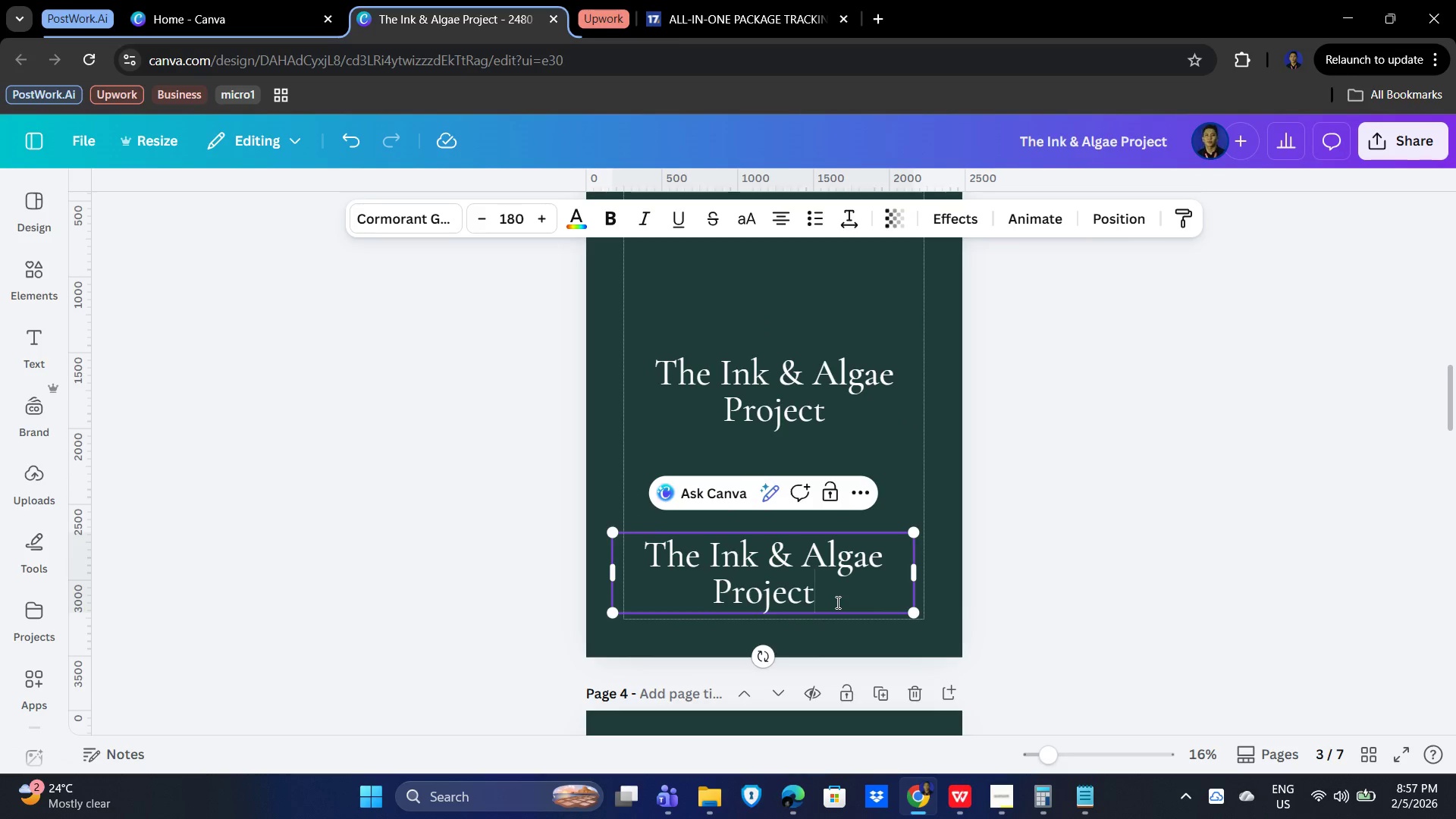 
key(Backspace)
key(Backspace)
key(Backspace)
key(Backspace)
key(Backspace)
key(Backspace)
key(Backspace)
key(Backspace)
key(Backspace)
key(Backspace)
key(Backspace)
key(Backspace)
key(Backspace)
key(Backspace)
key(Backspace)
key(Backspace)
key(Backspace)
key(Backspace)
key(Backspace)
key(Backspace)
key(Backspace)
key(Backspace)
key(Backspace)
type(Reversed Logo)
 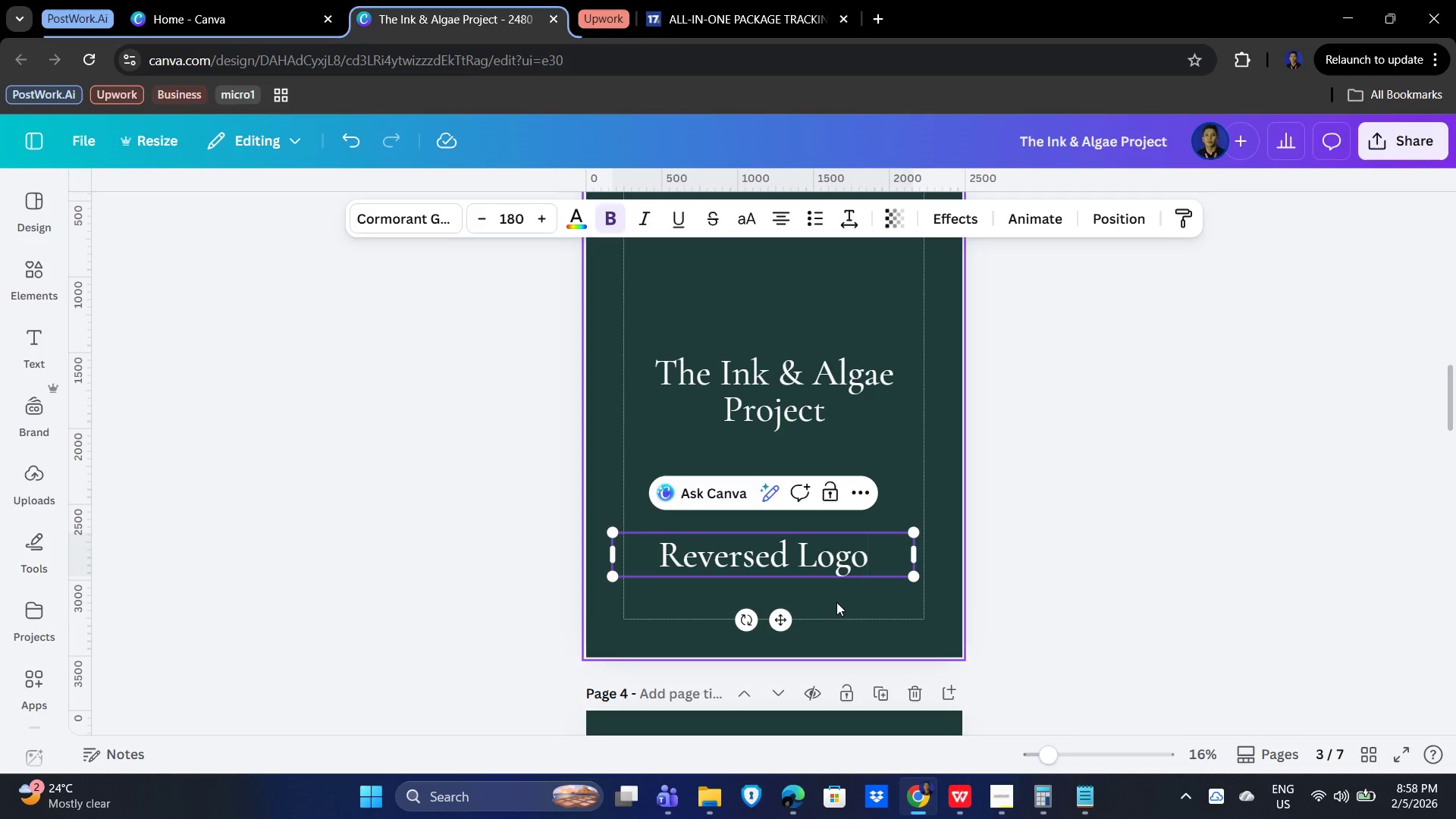 
left_click([1009, 800])